 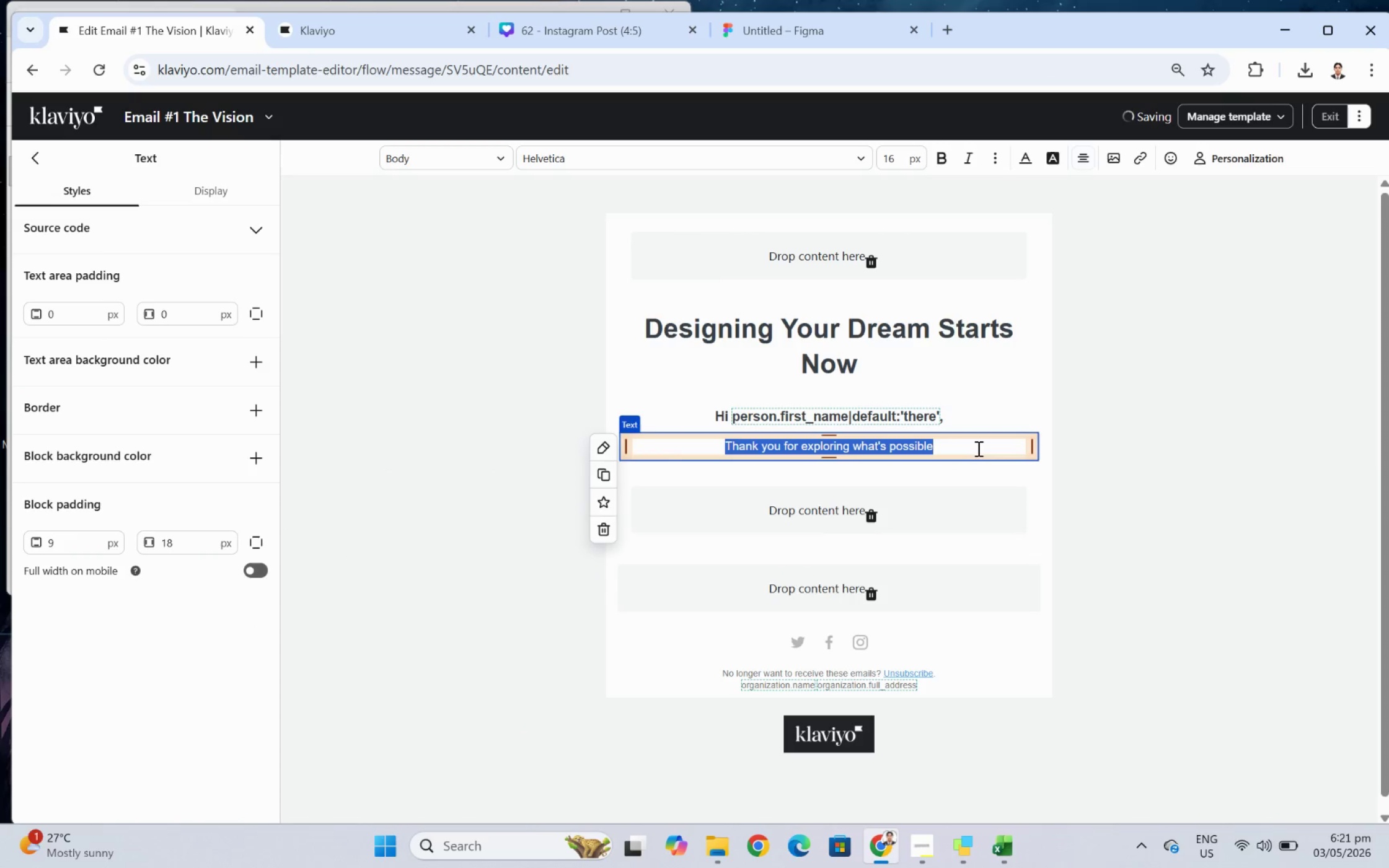 
left_click([977, 448])
 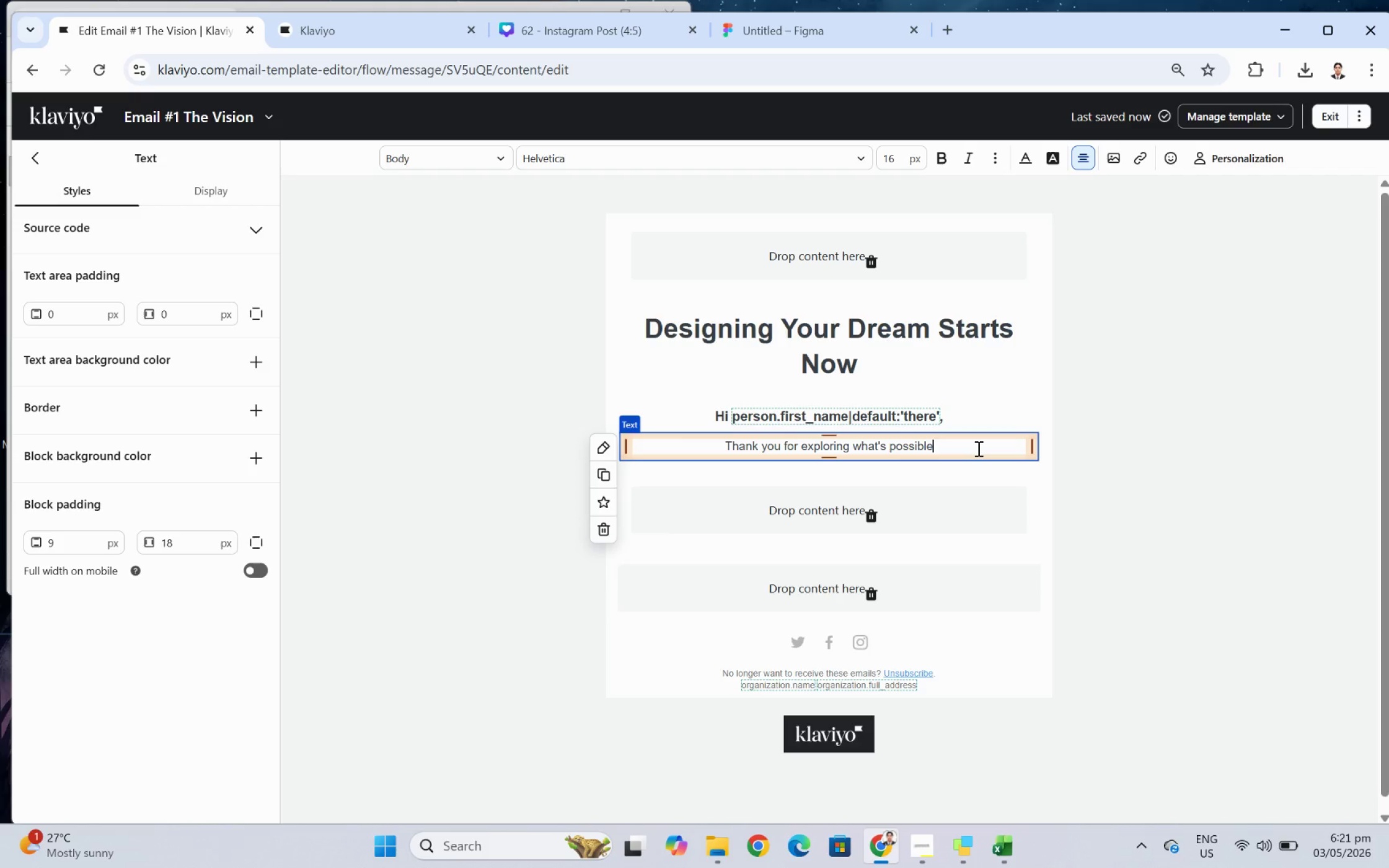 
wait(7.59)
 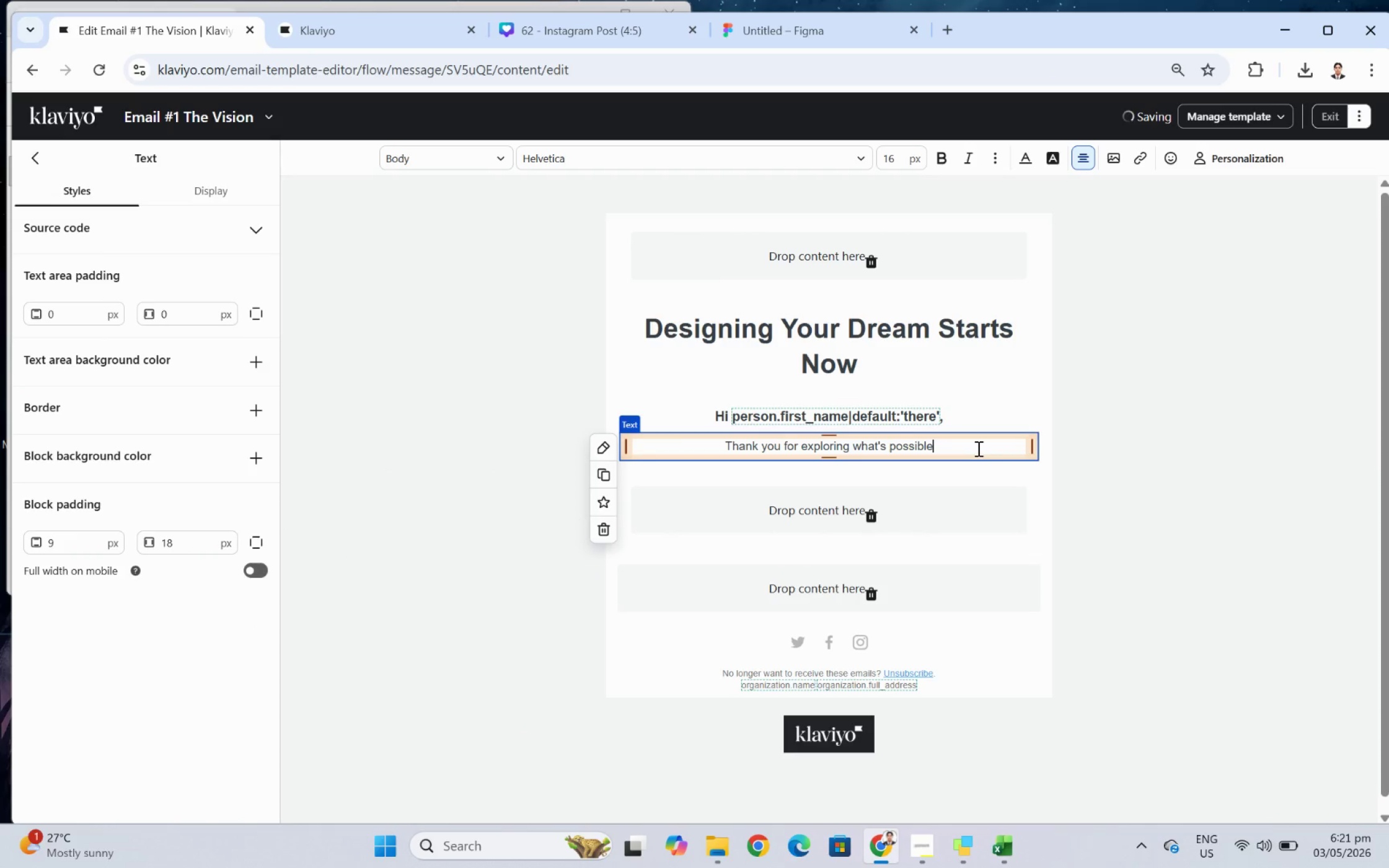 
type( with Oasis Custom Homes )
 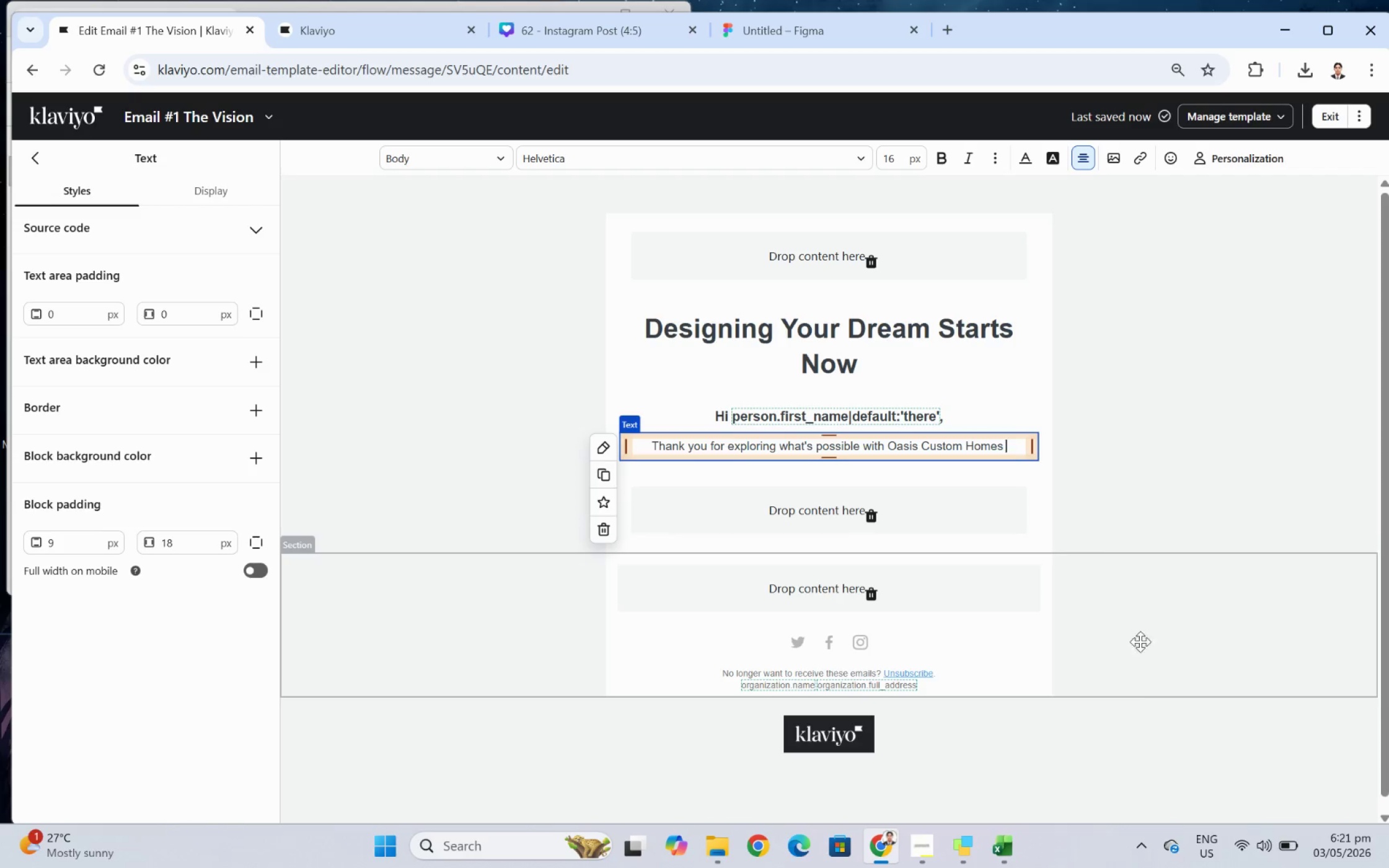 